 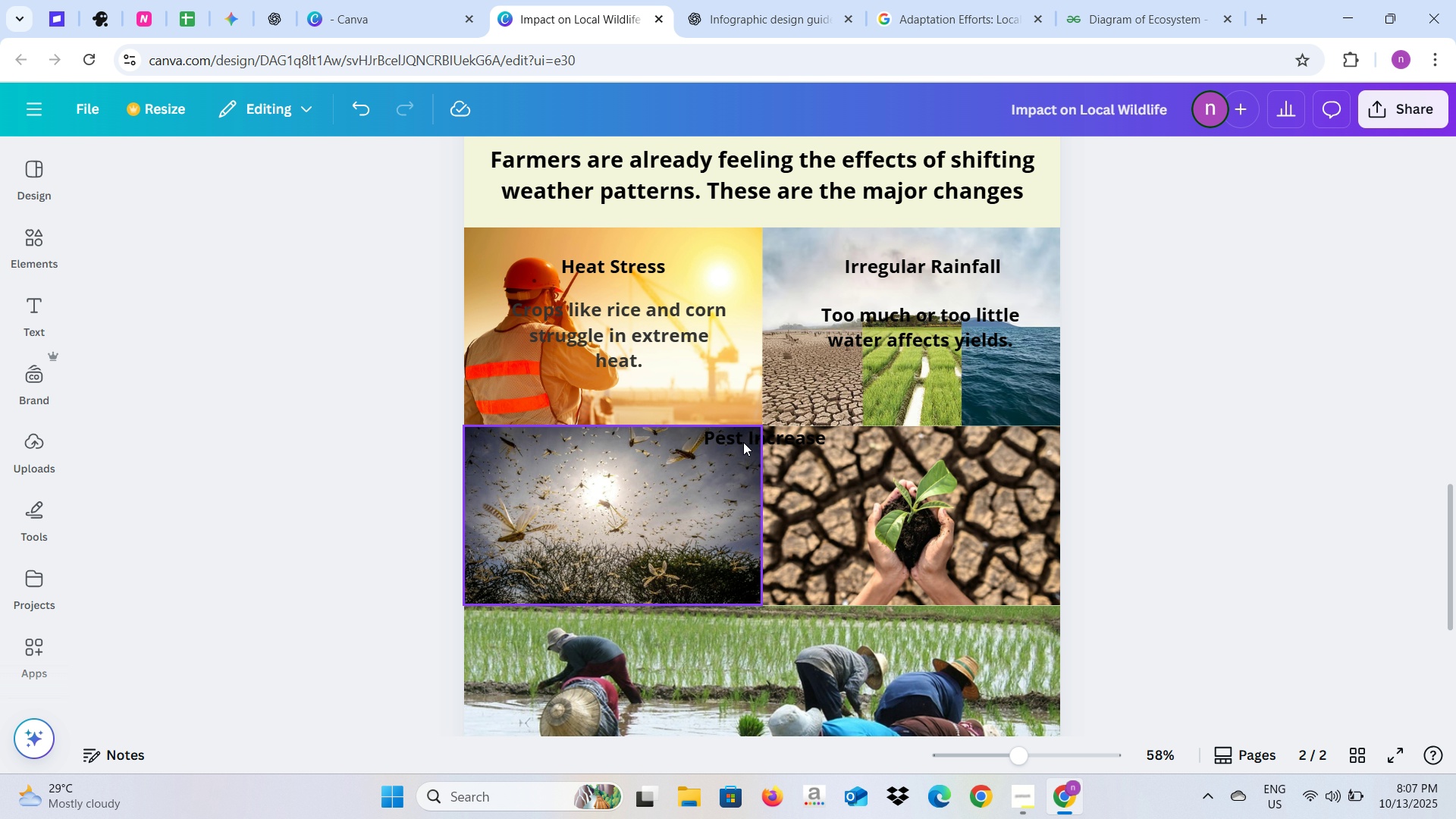 
left_click([742, 441])
 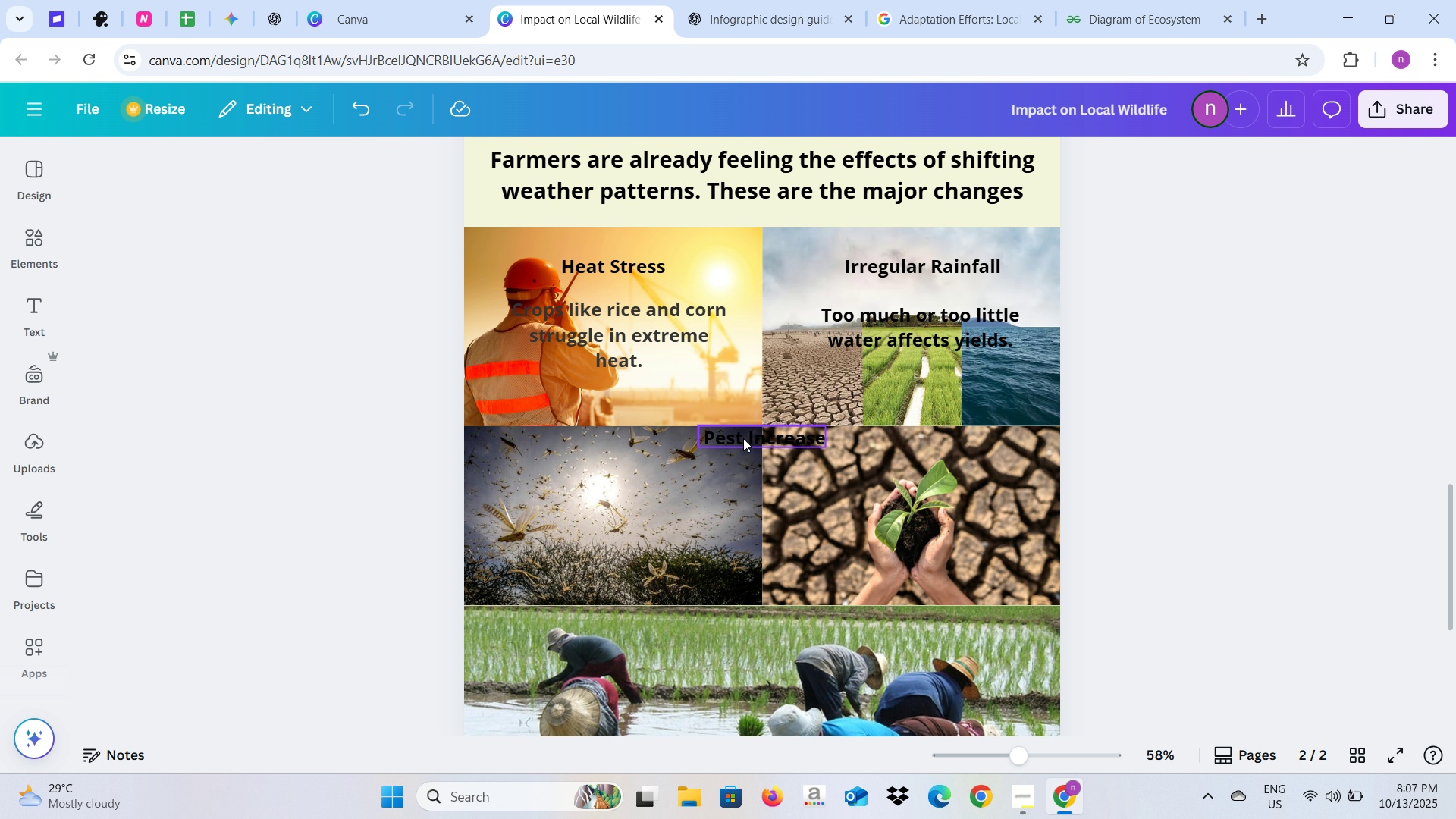 
left_click_drag(start_coordinate=[743, 438], to_coordinate=[598, 465])
 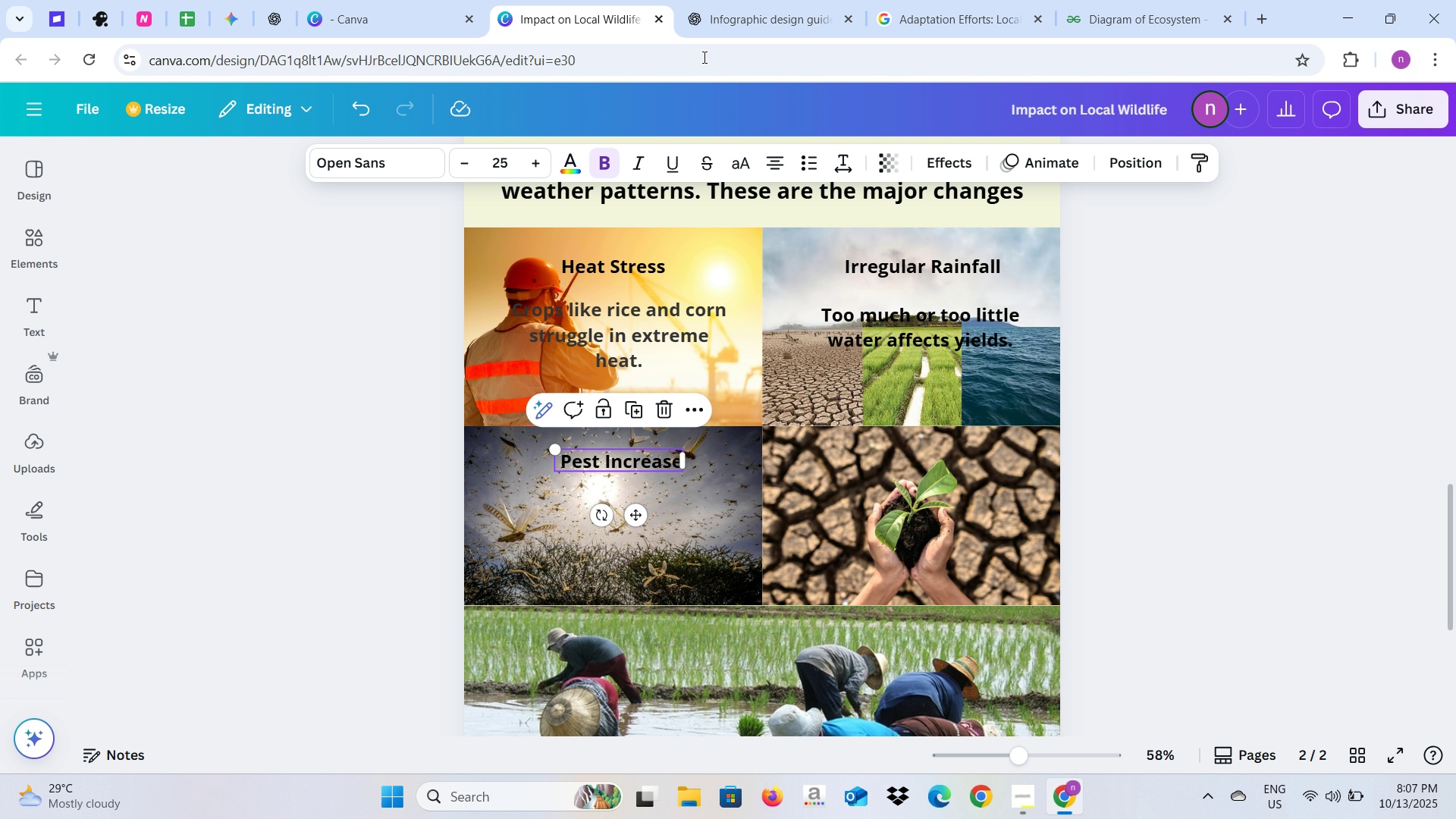 
left_click([718, 0])
 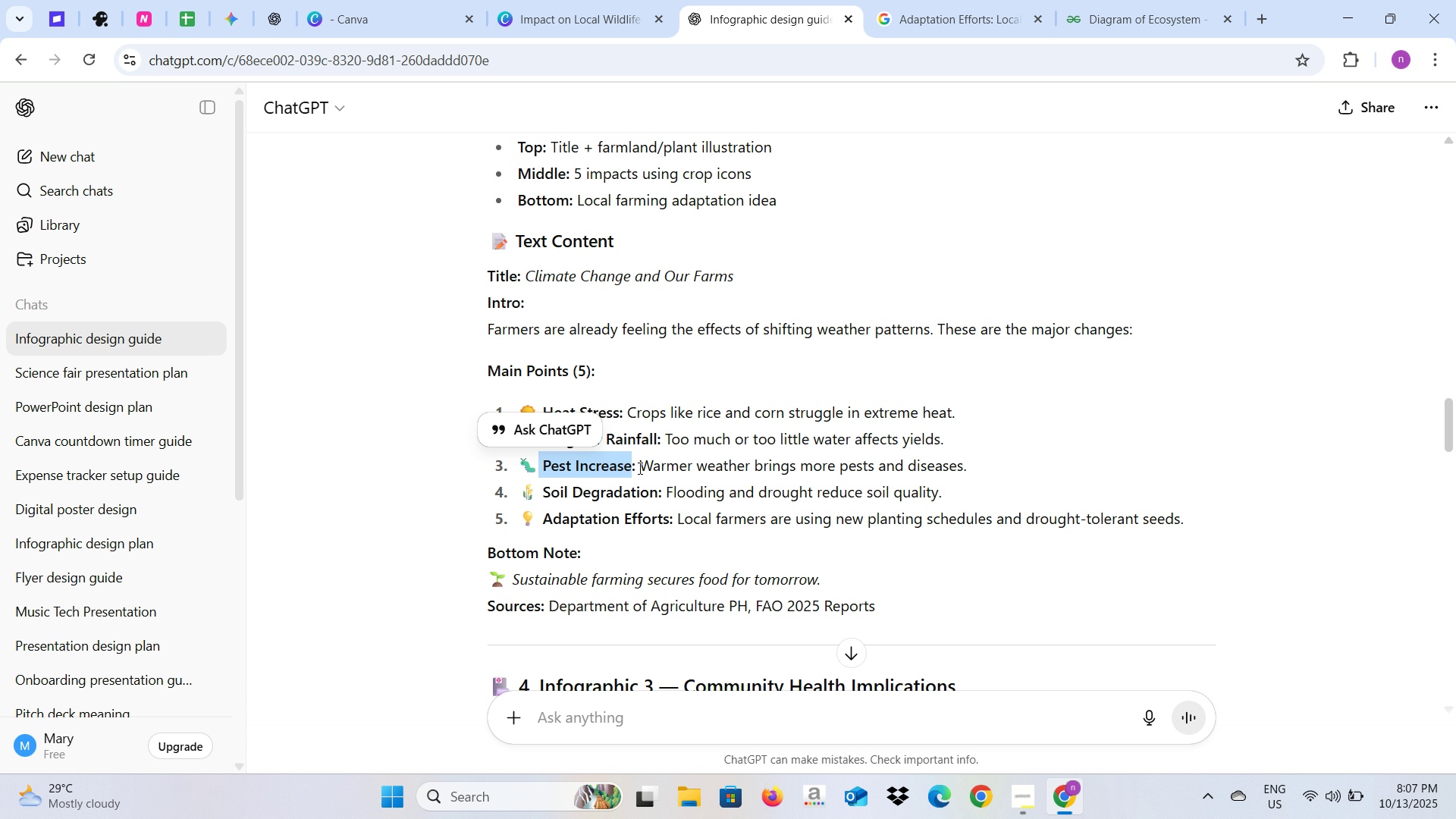 
left_click_drag(start_coordinate=[641, 467], to_coordinate=[968, 467])
 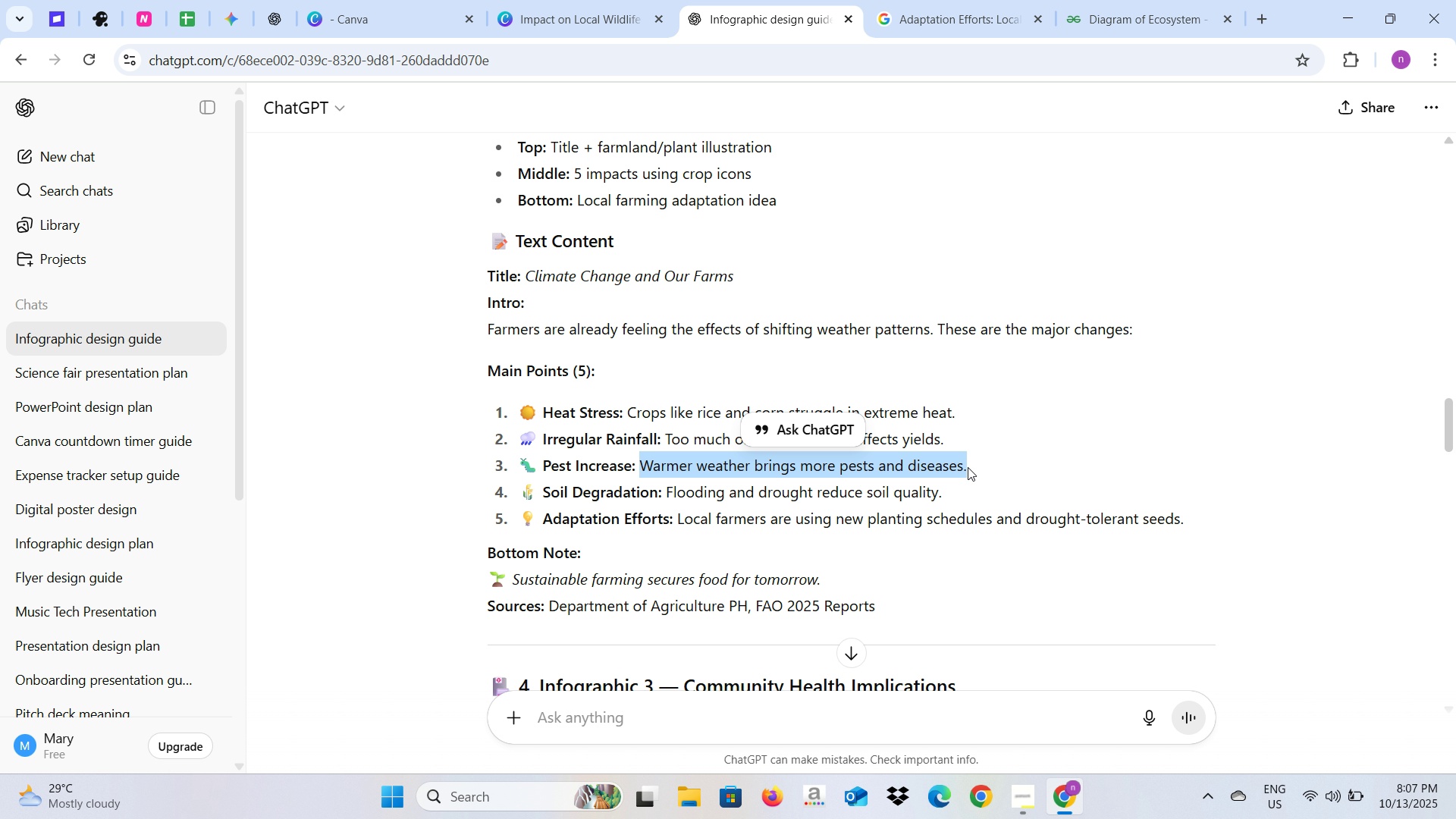 
key(Control+C)
 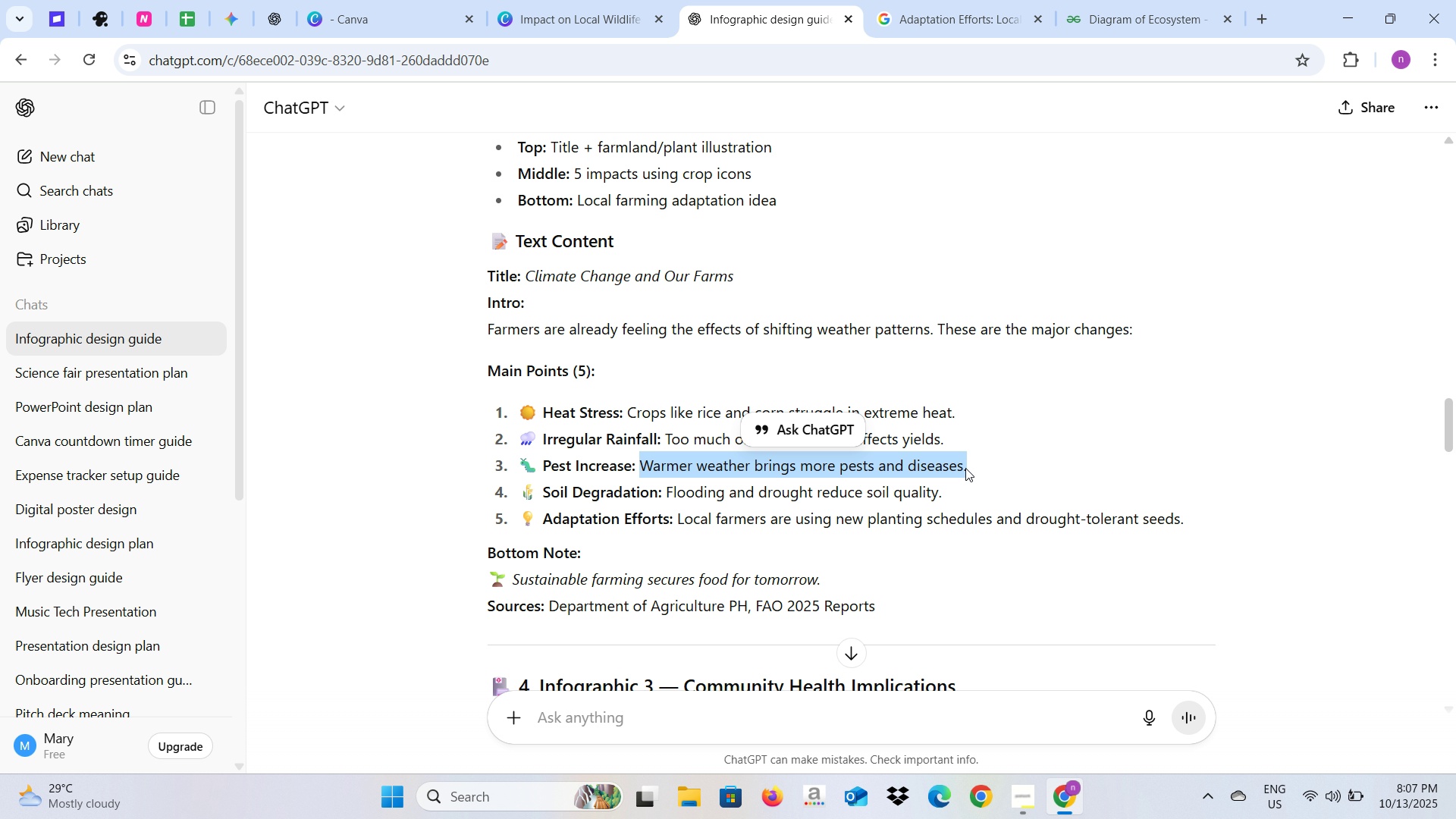 
key(Control+C)
 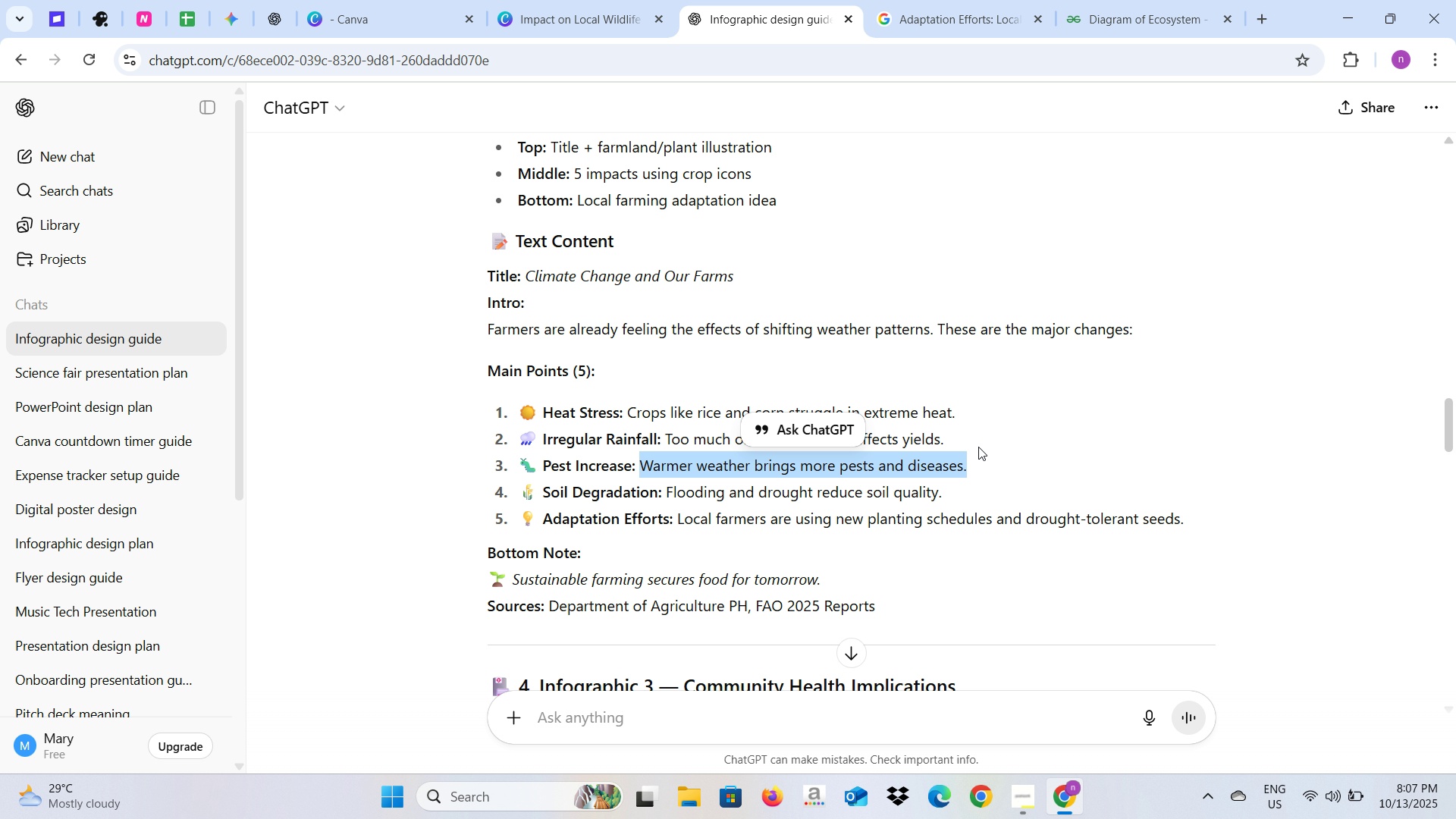 
key(Alt+AltLeft)
 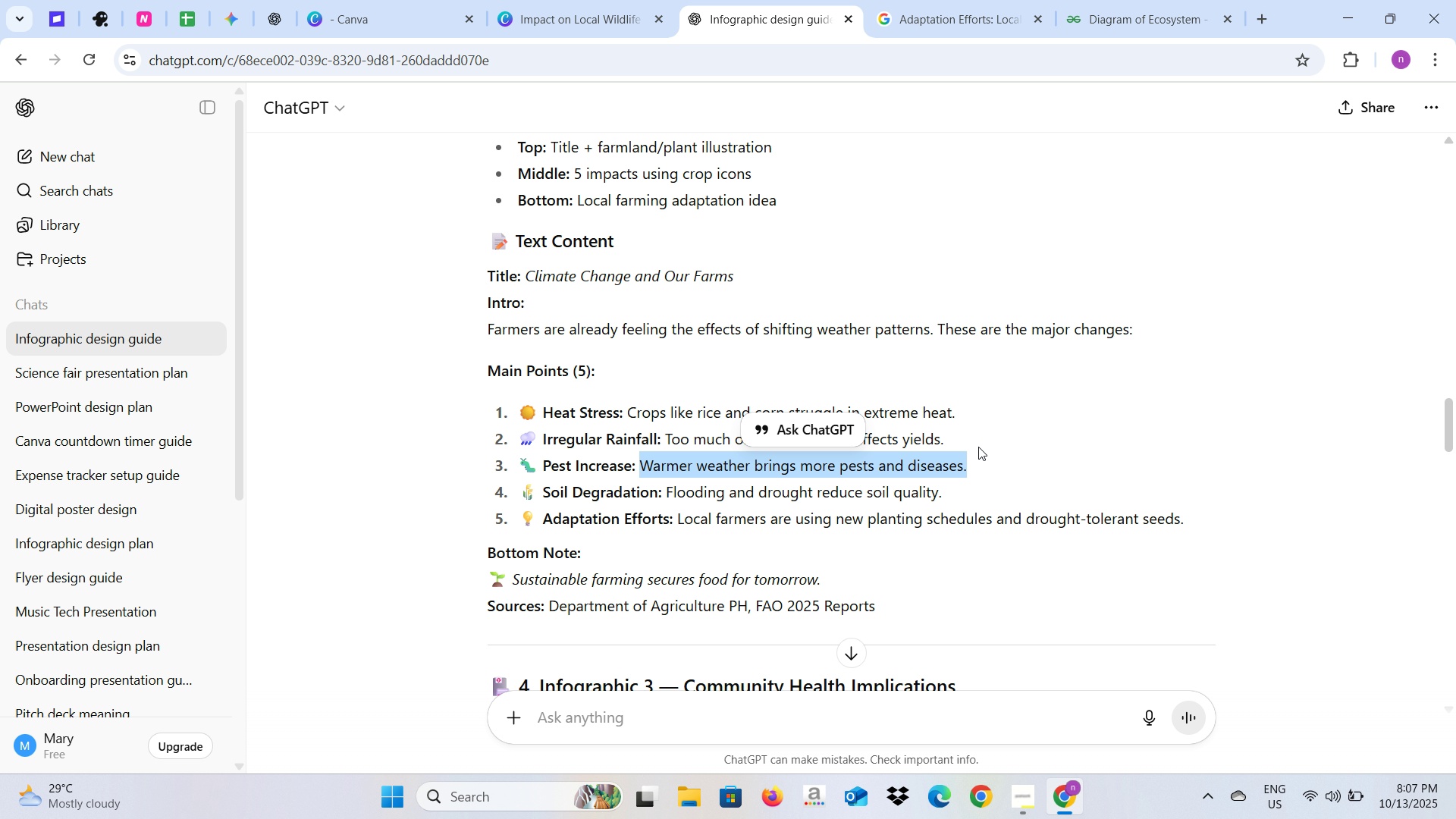 
key(Alt+Tab)